 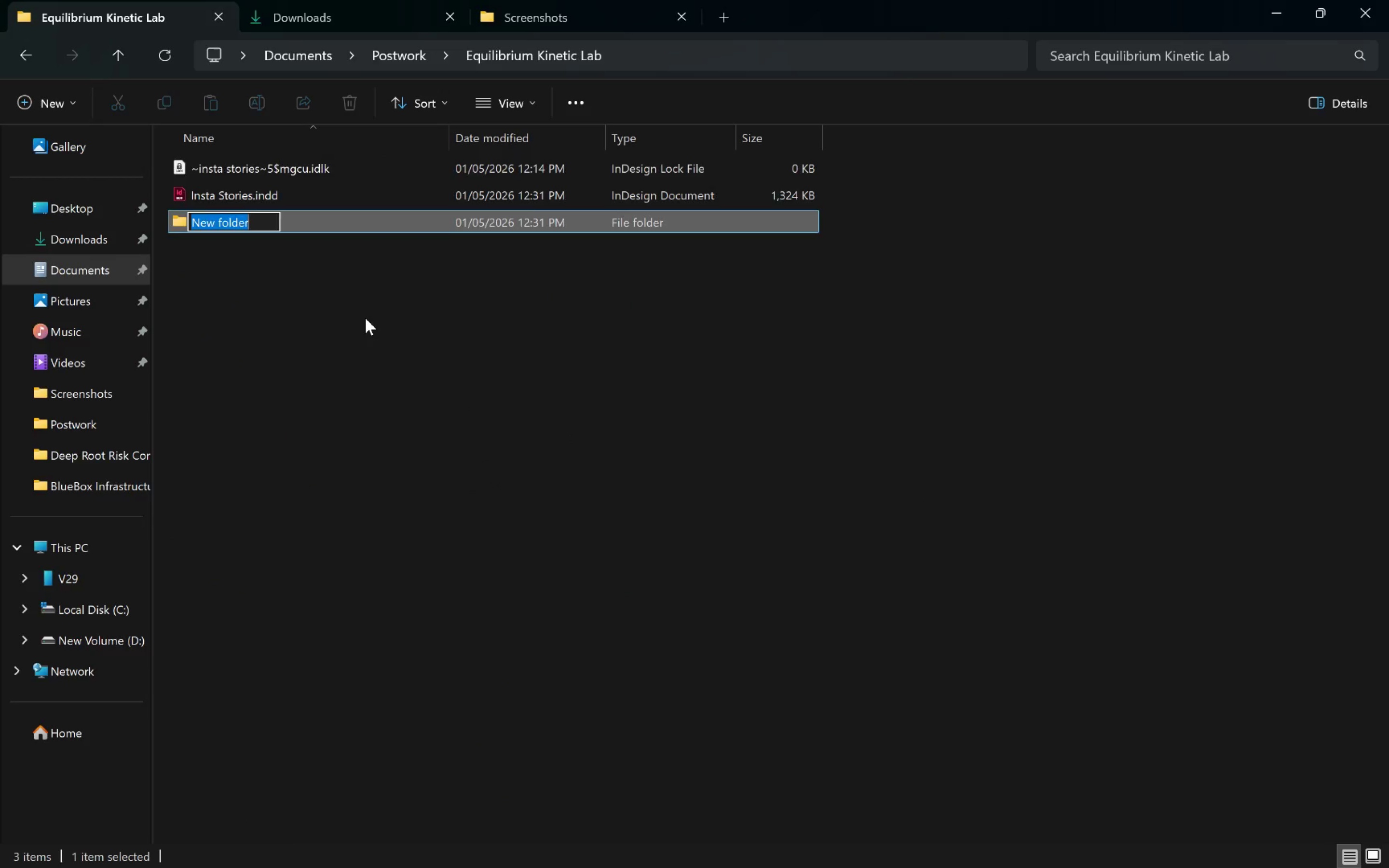 
hold_key(key=ShiftLeft, duration=0.42)
 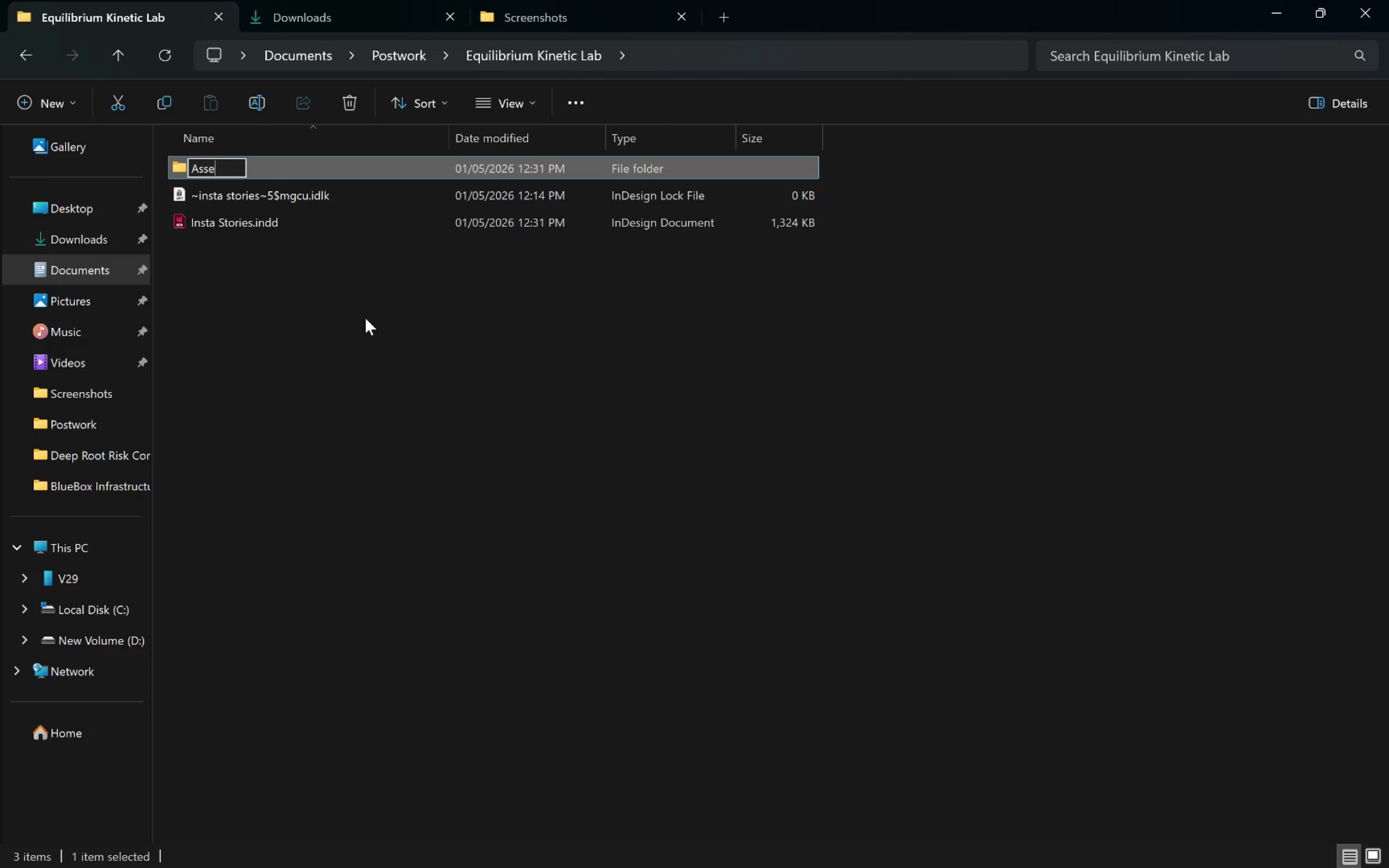 
type(assets)
 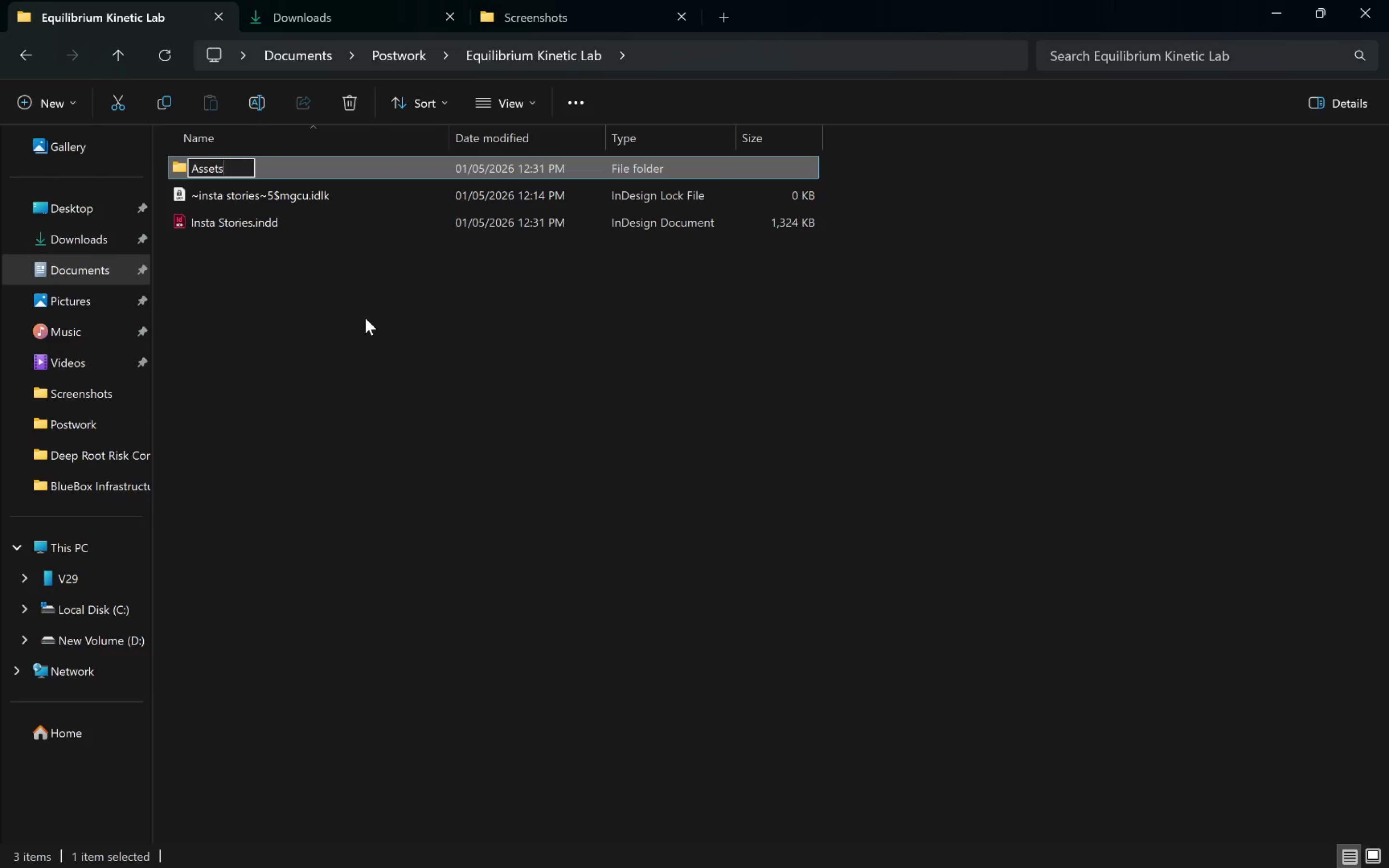 
key(Enter)
 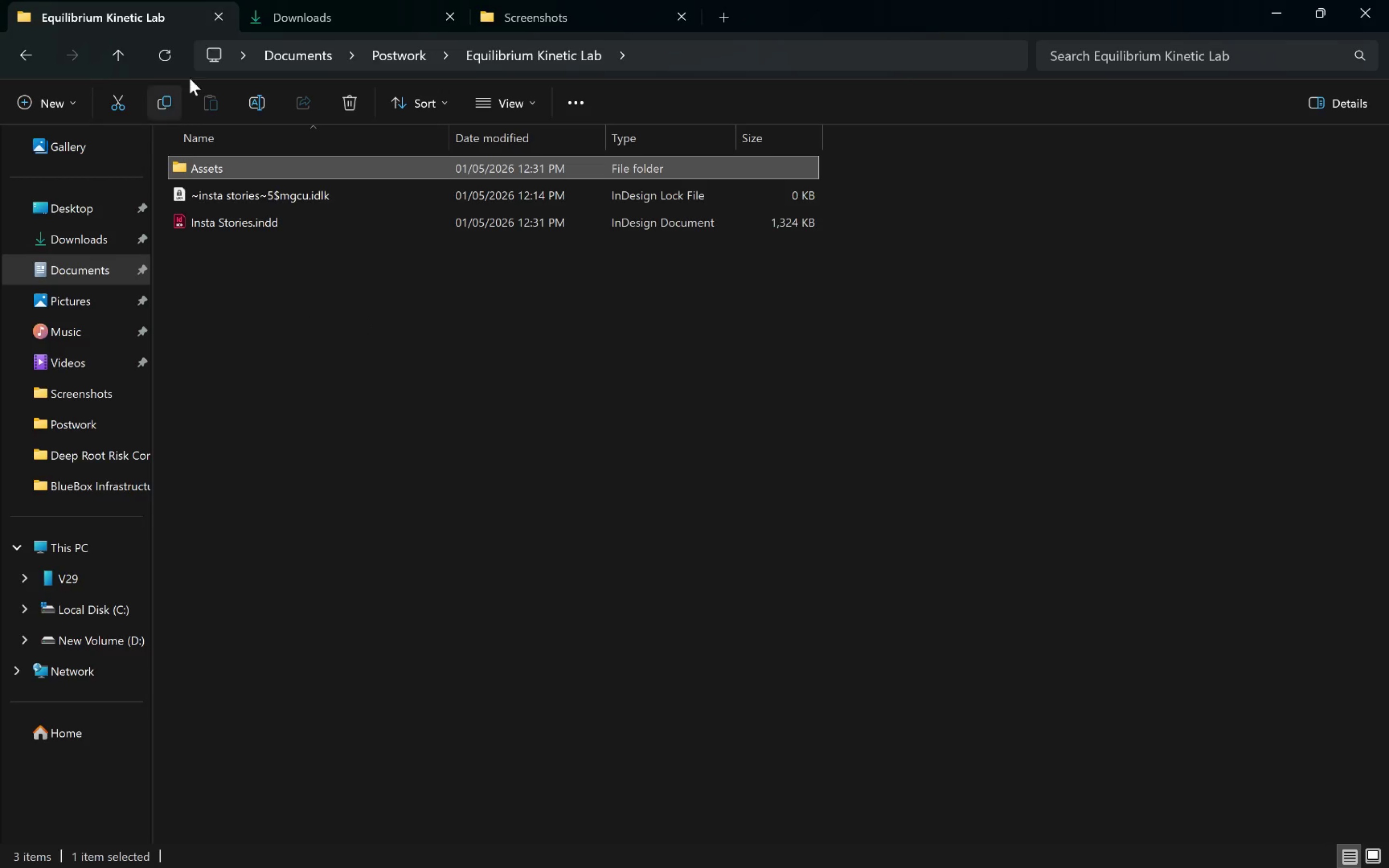 
left_click([320, 17])
 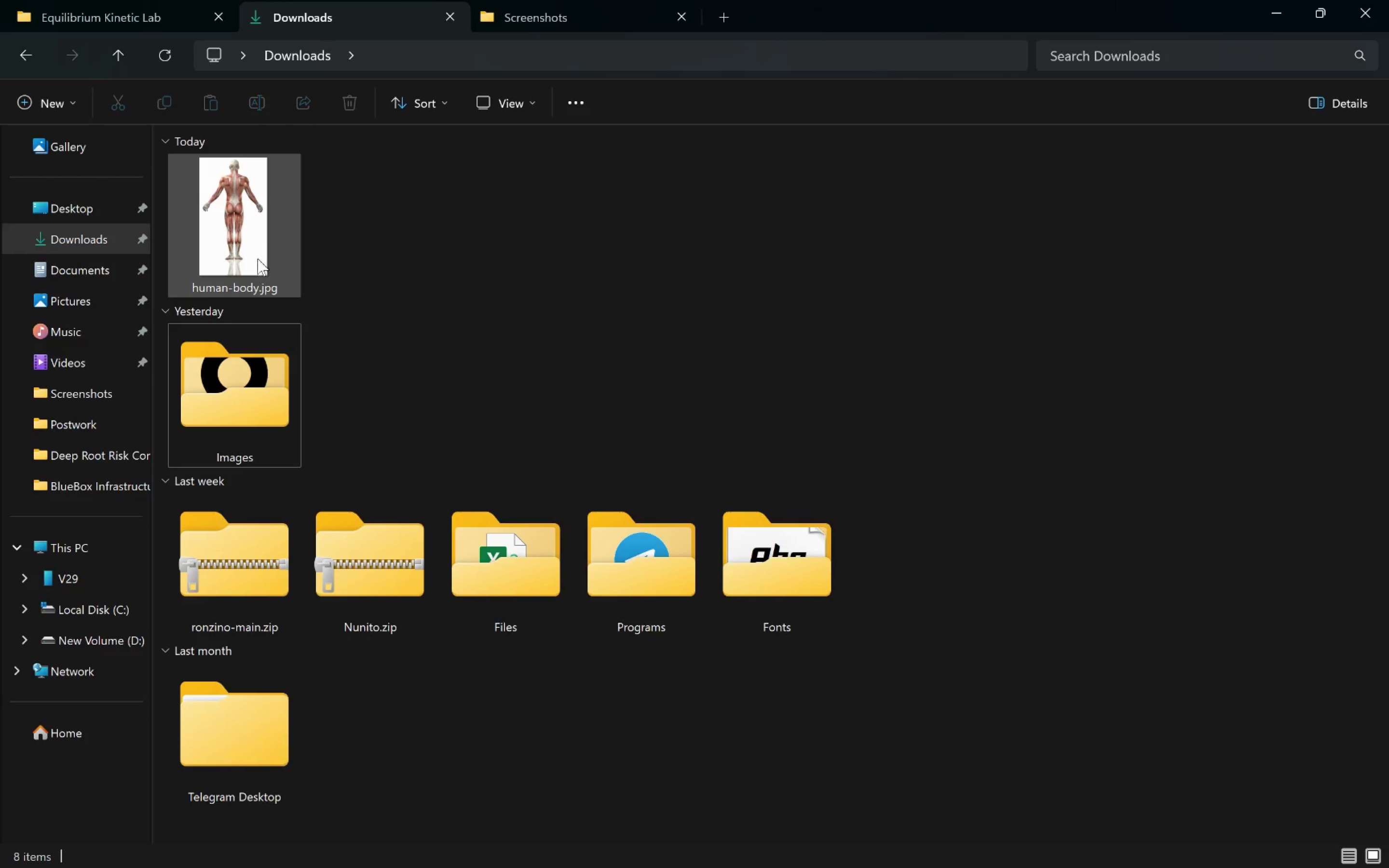 
left_click([238, 220])
 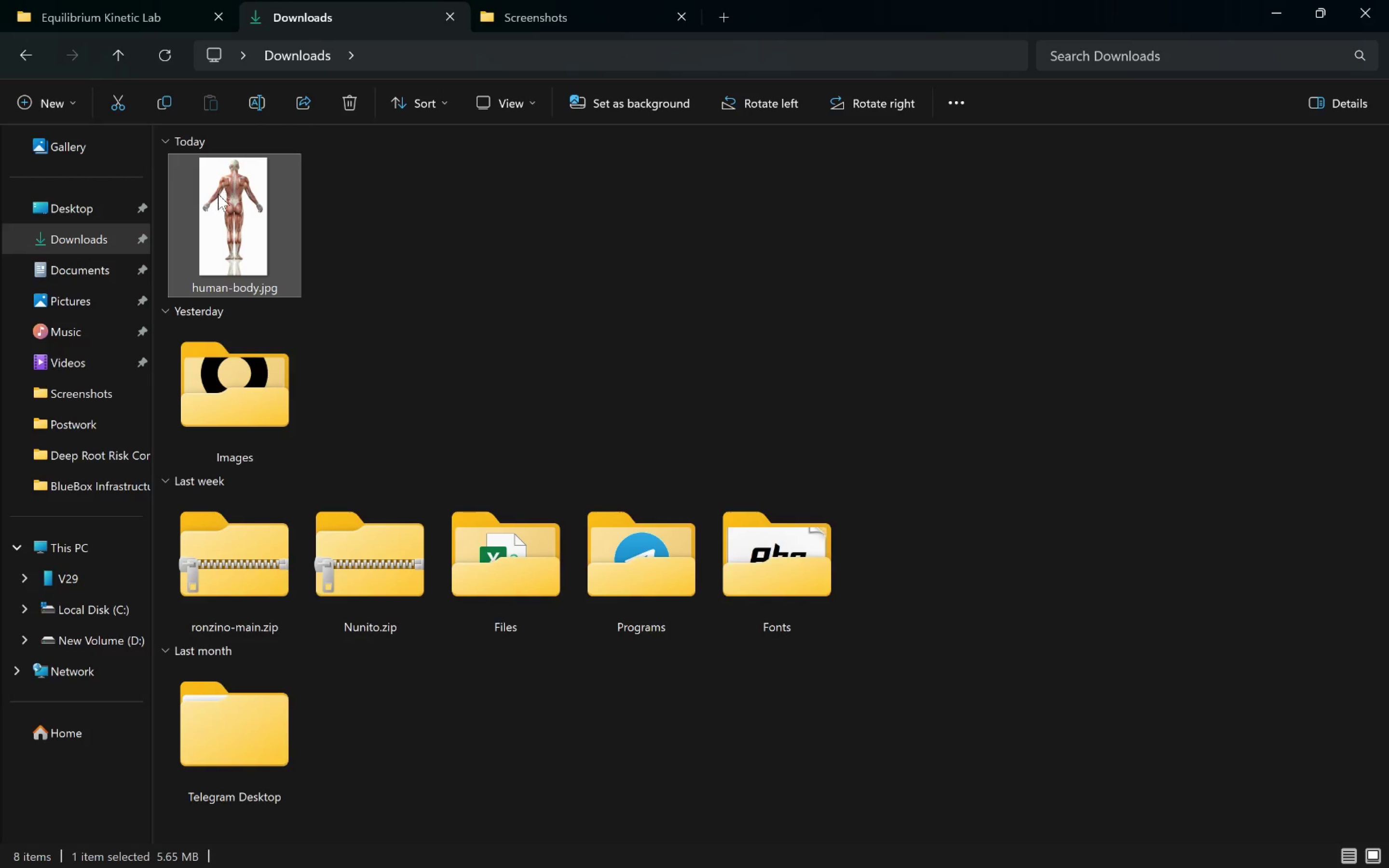 
left_click_drag(start_coordinate=[220, 202], to_coordinate=[311, 170])
 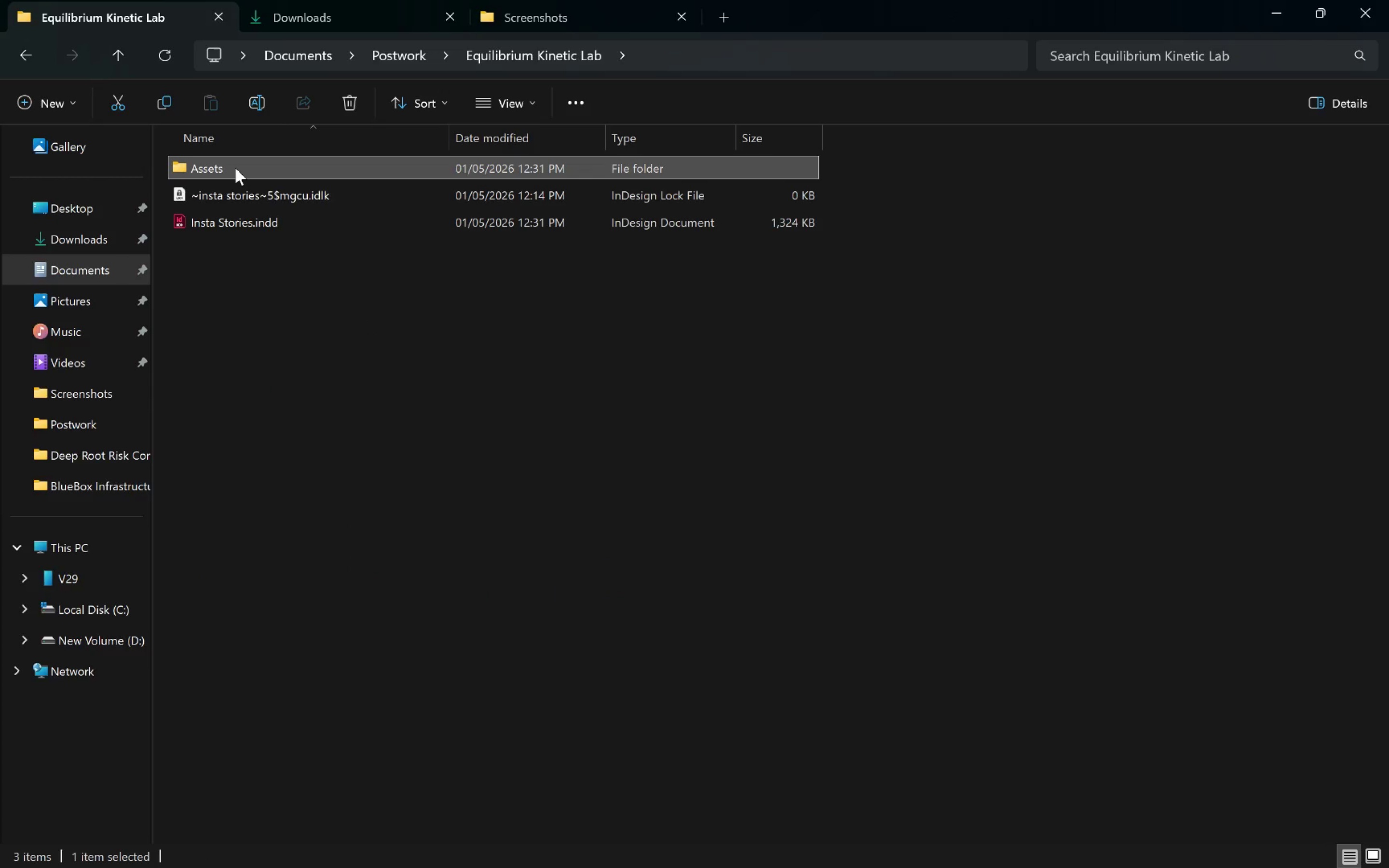 
double_click([235, 168])
 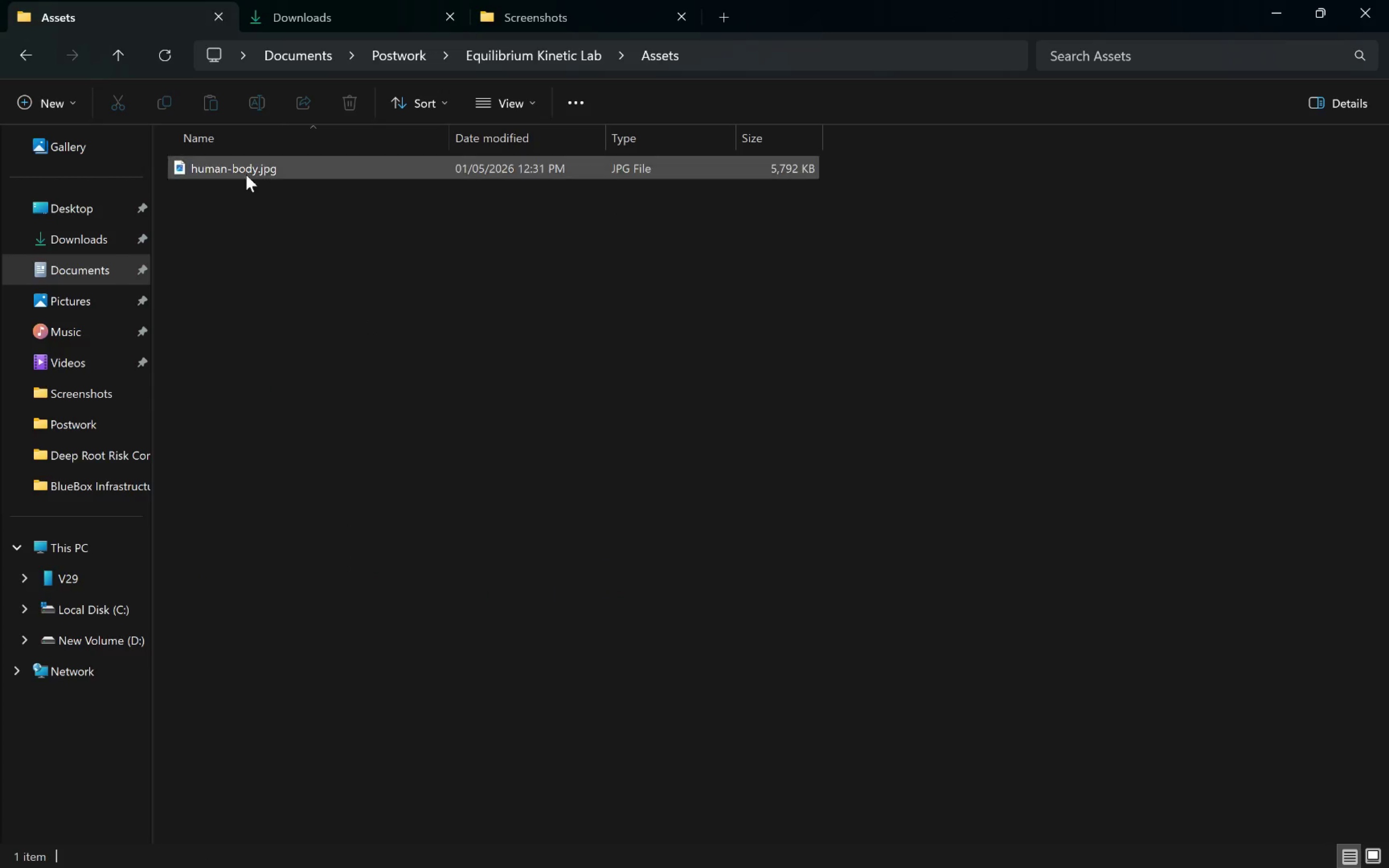 
right_click([236, 173])
 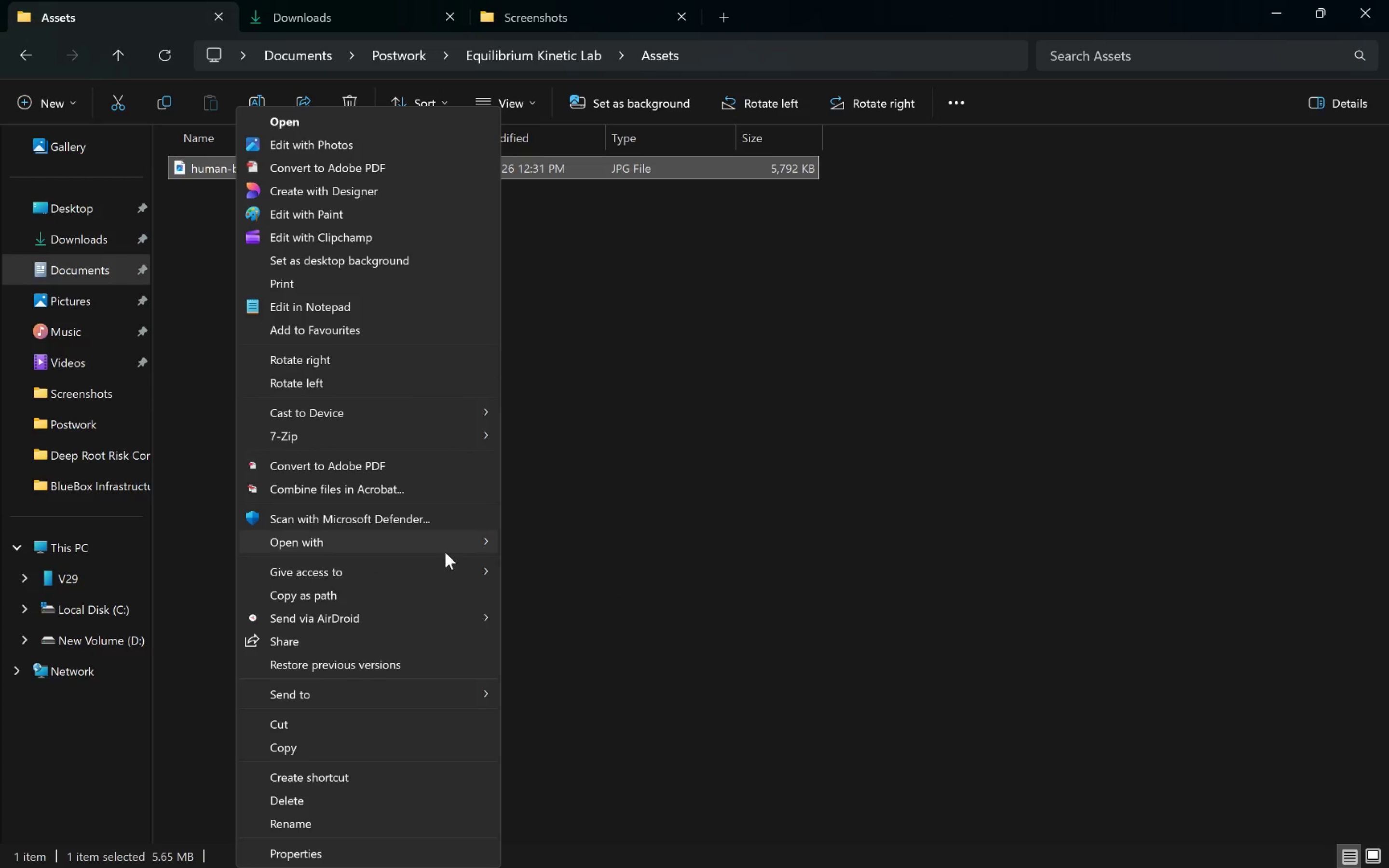 
key(Alt+Tab)
 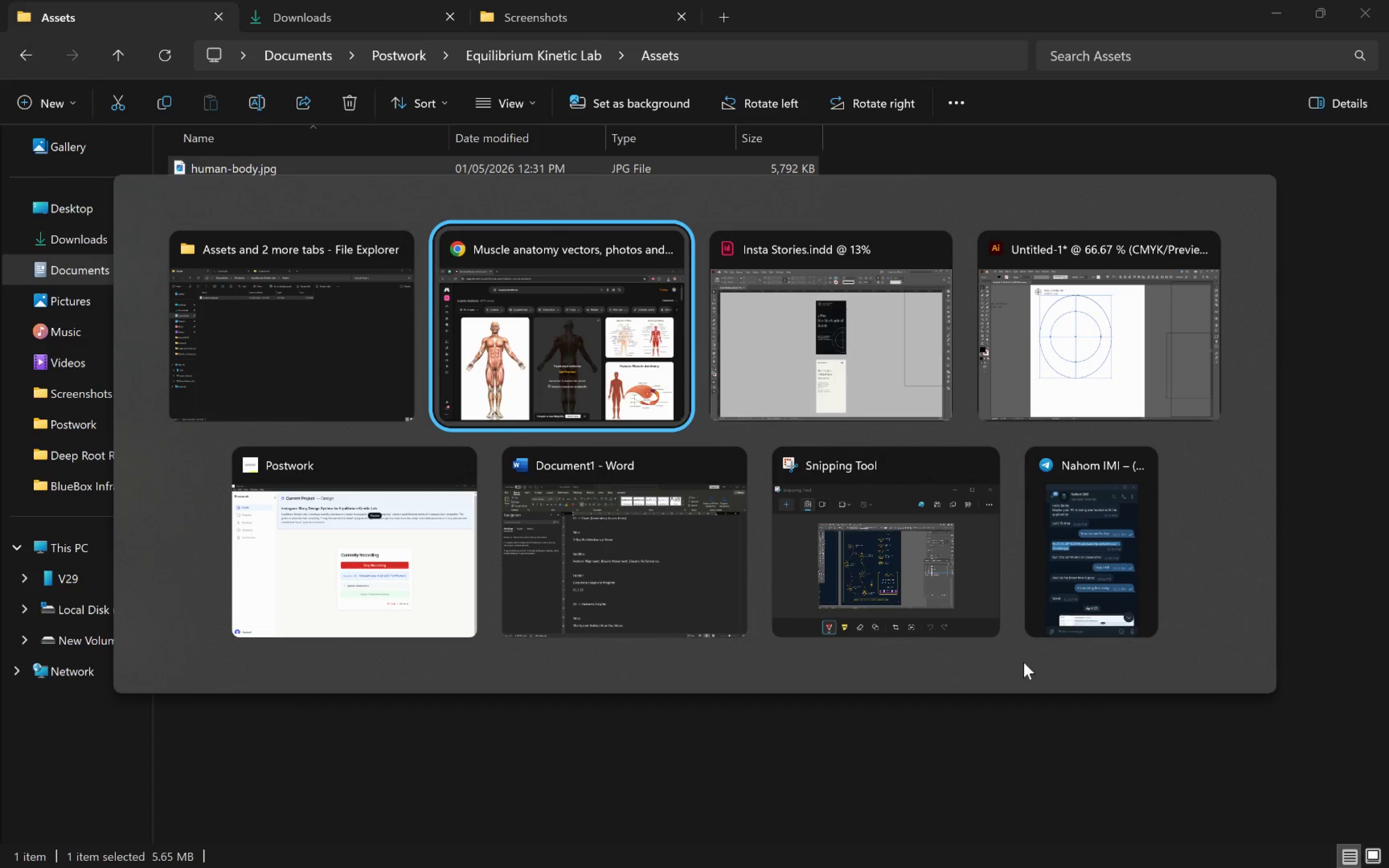 
key(Alt+Tab)
 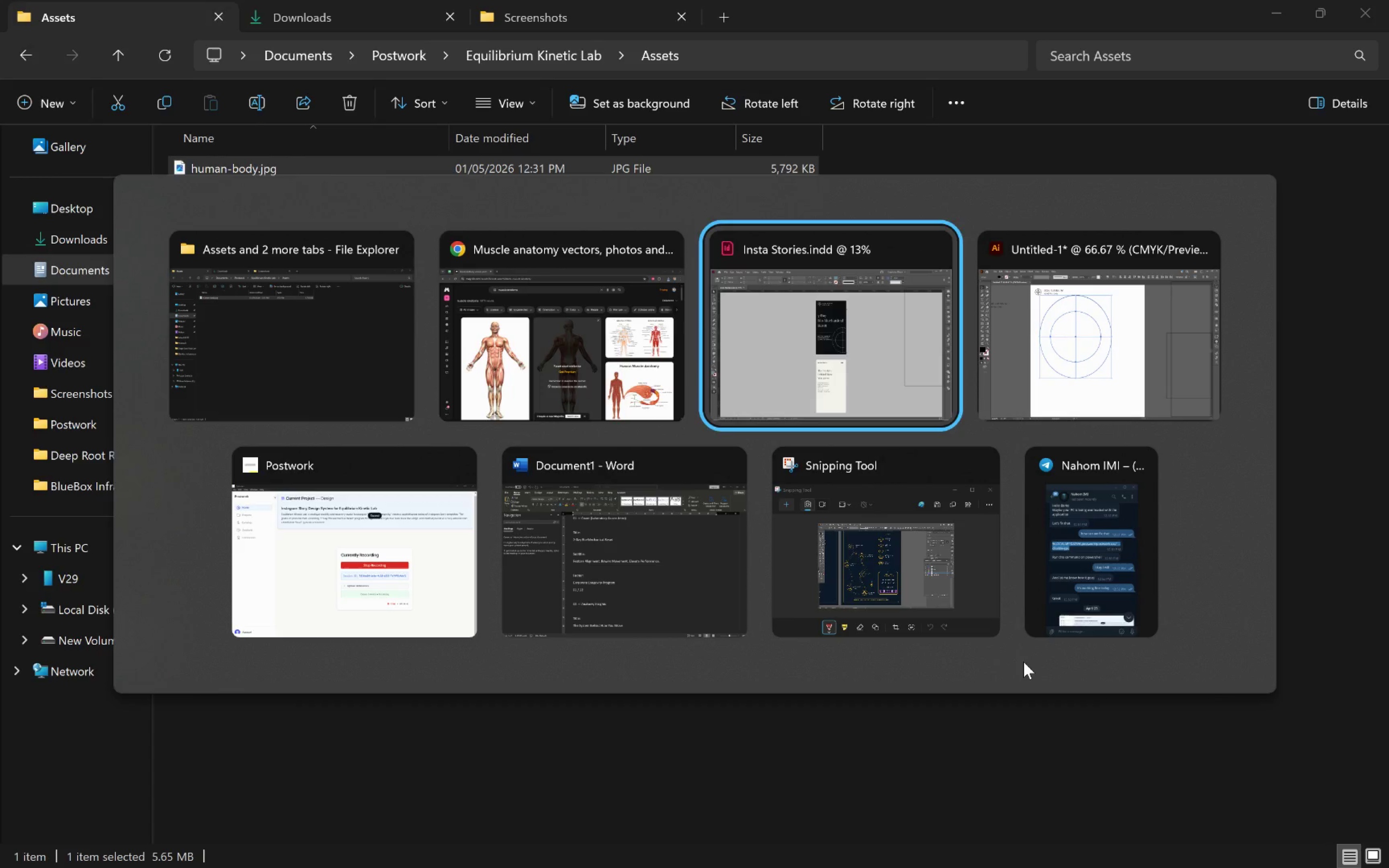 
key(Alt+Tab)
 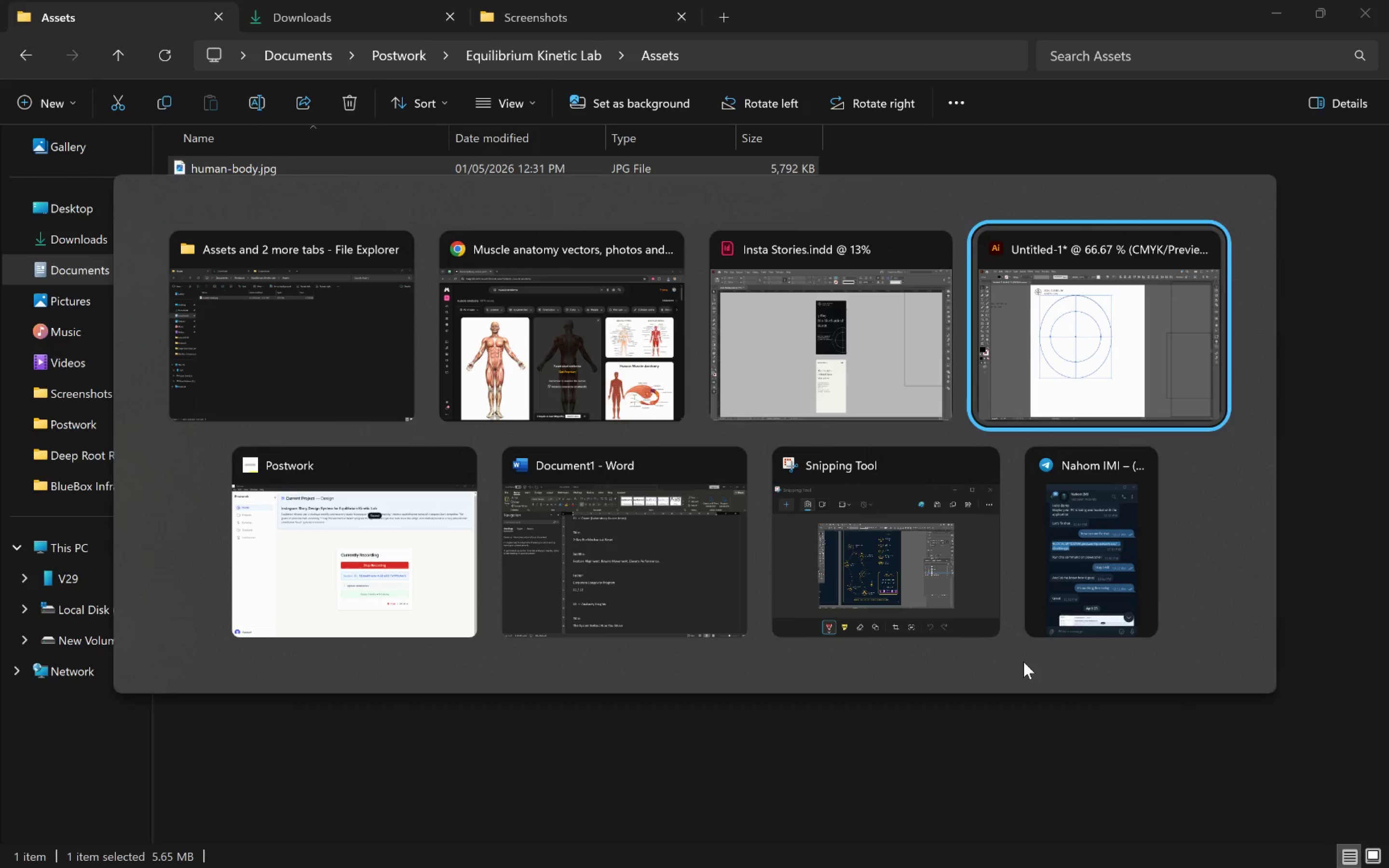 
key(Alt+Tab)